 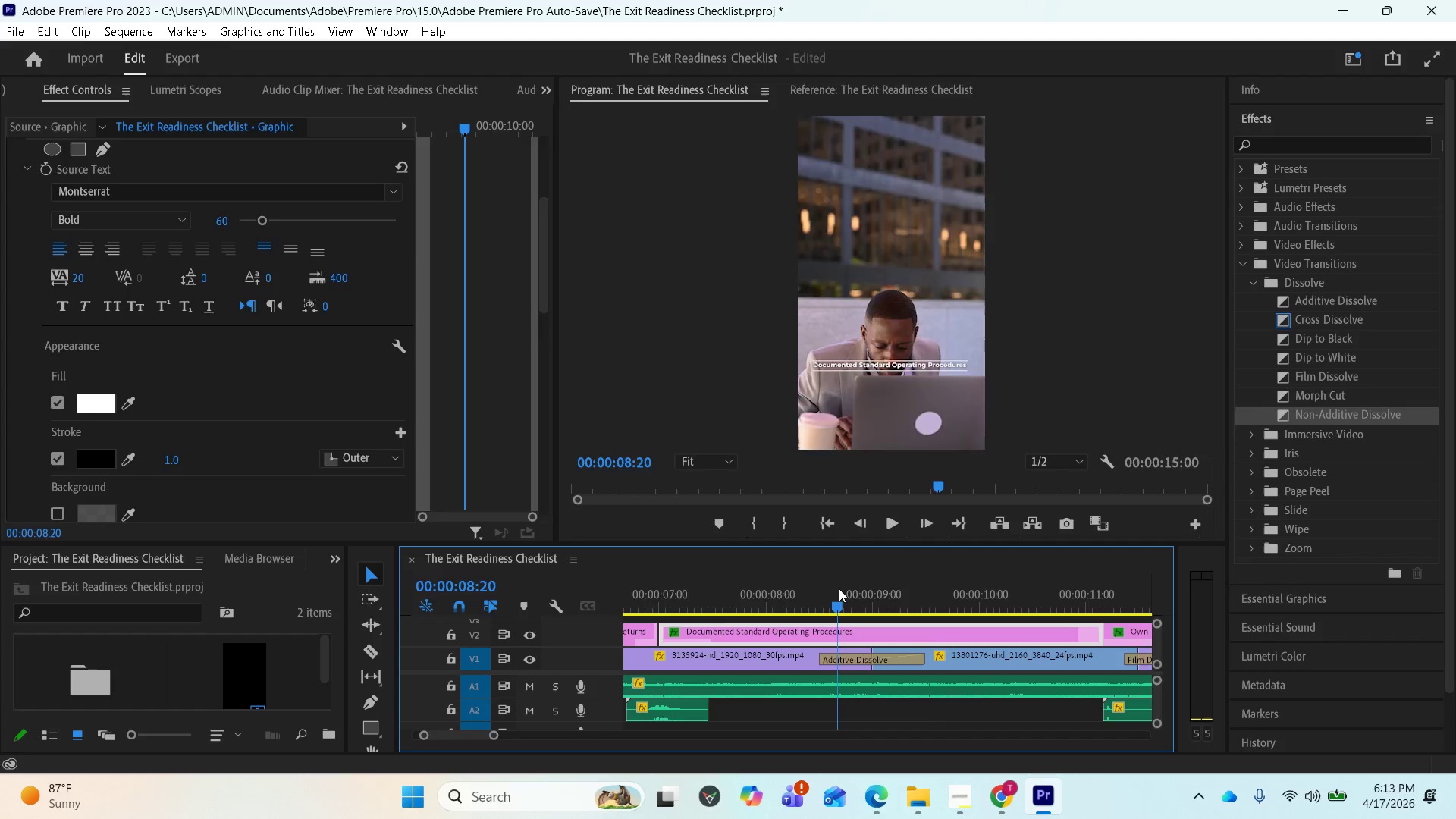 
key(Space)
 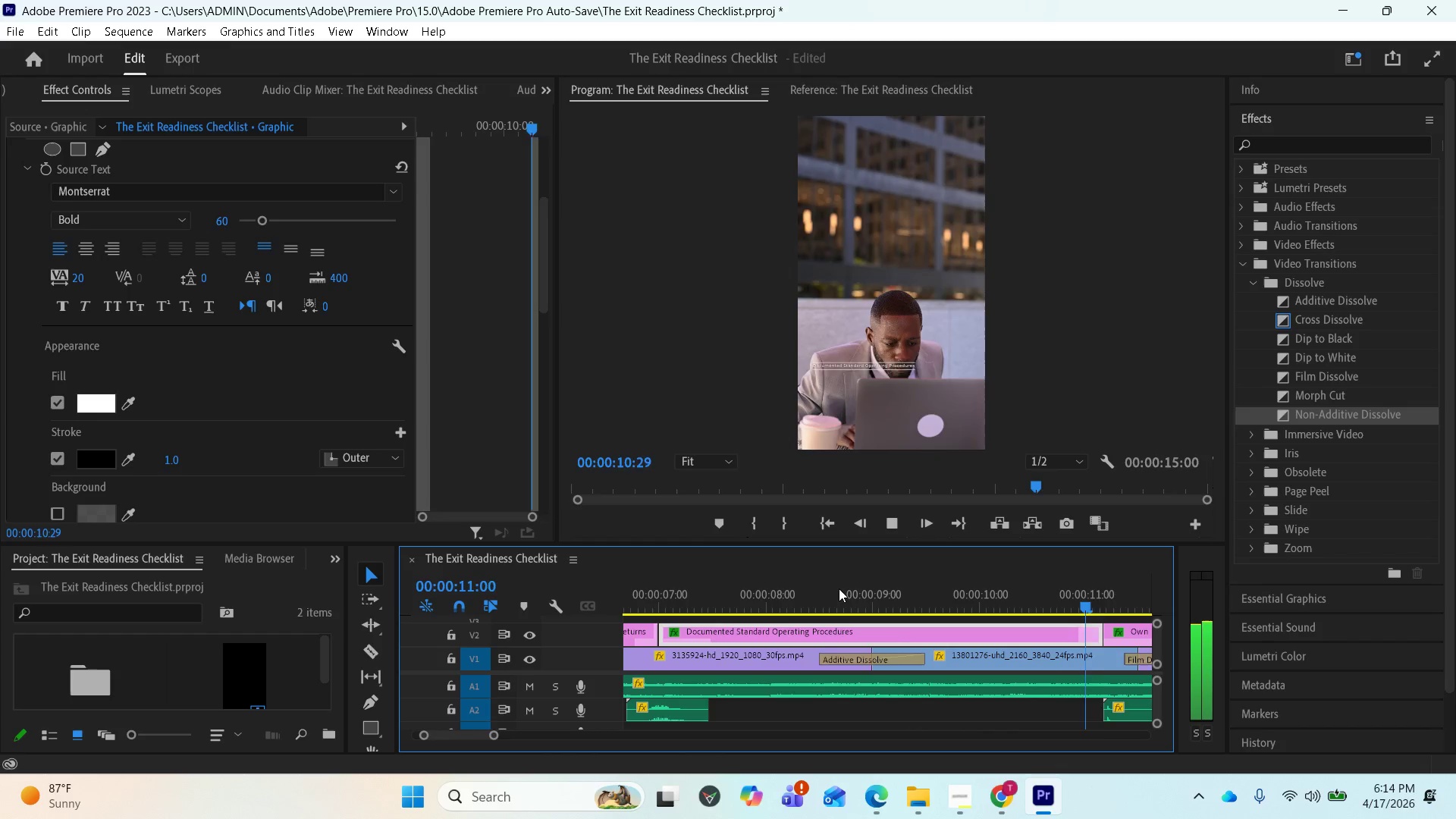 
key(Space)
 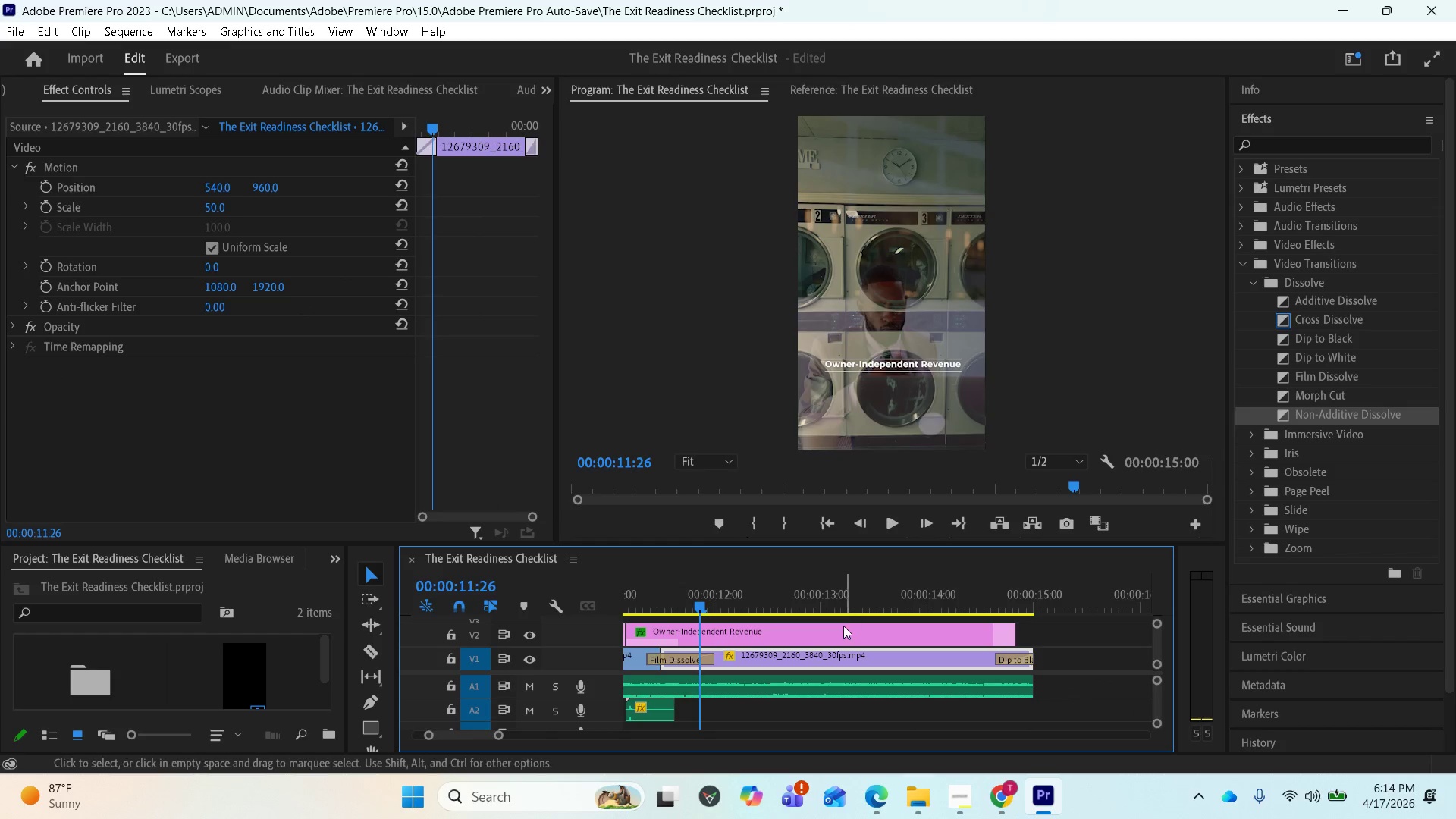 
left_click([841, 629])
 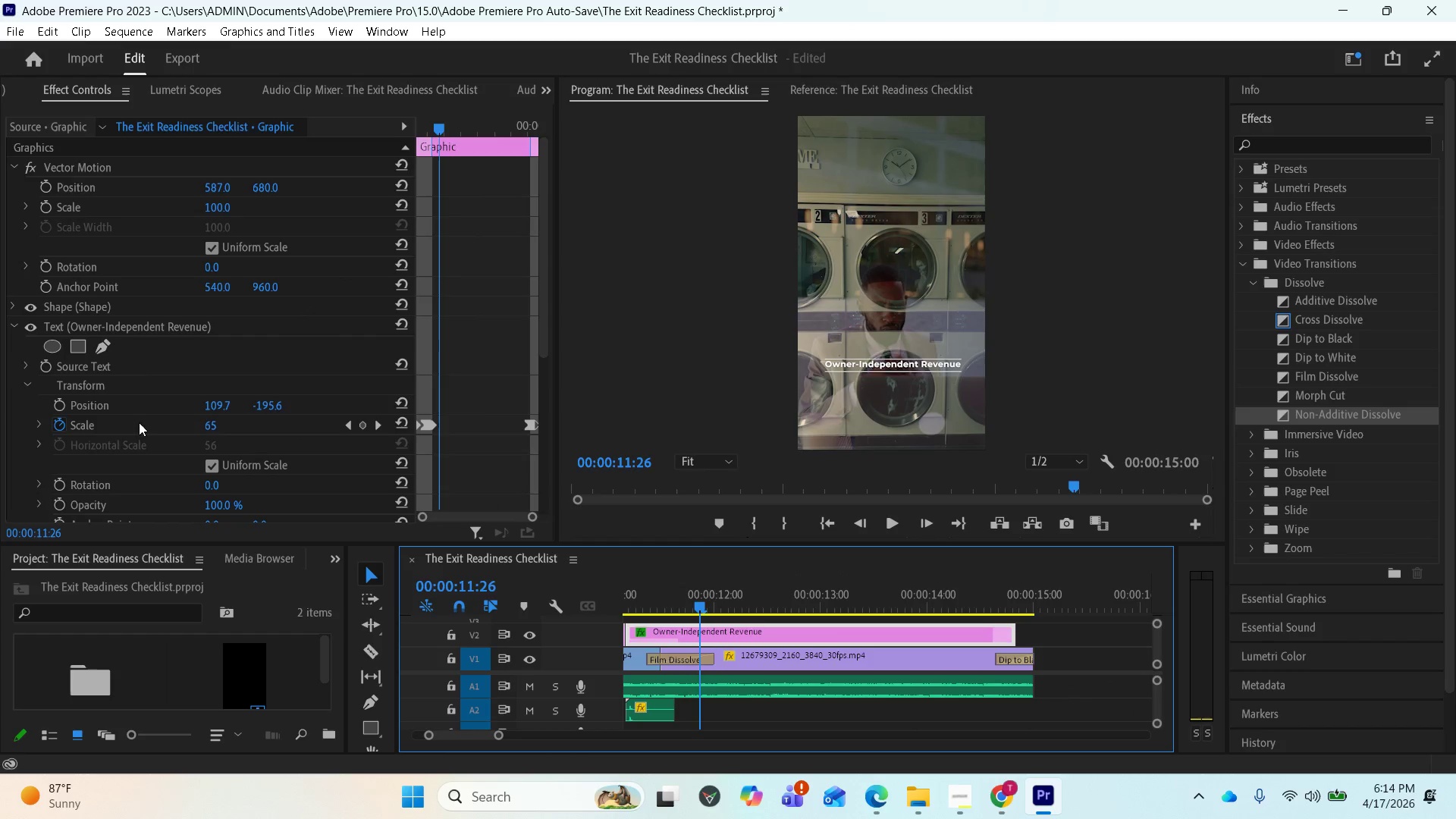 
scroll: coordinate [64, 467], scroll_direction: down, amount: 13.0
 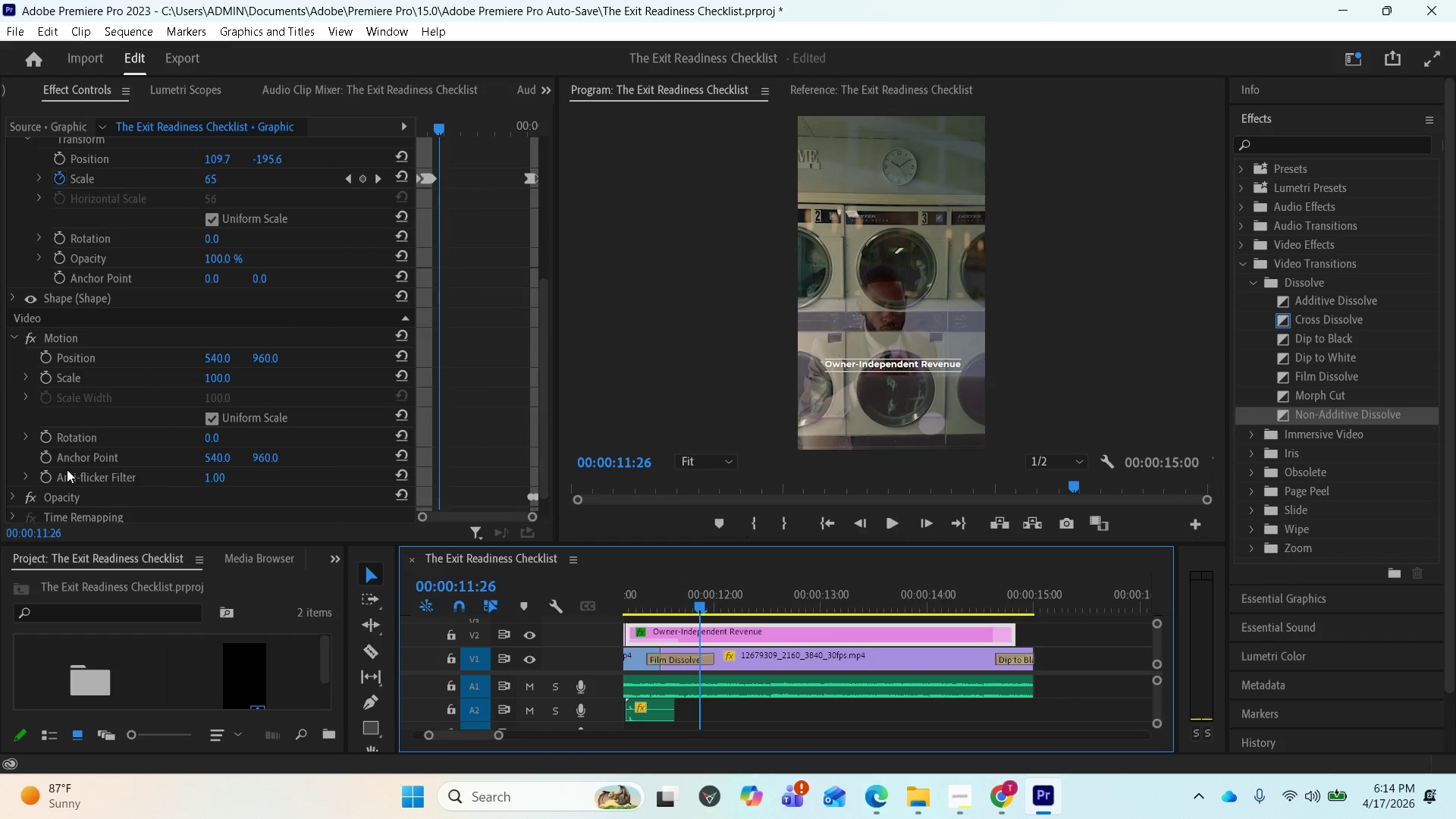 
scroll: coordinate [119, 396], scroll_direction: up, amount: 8.0
 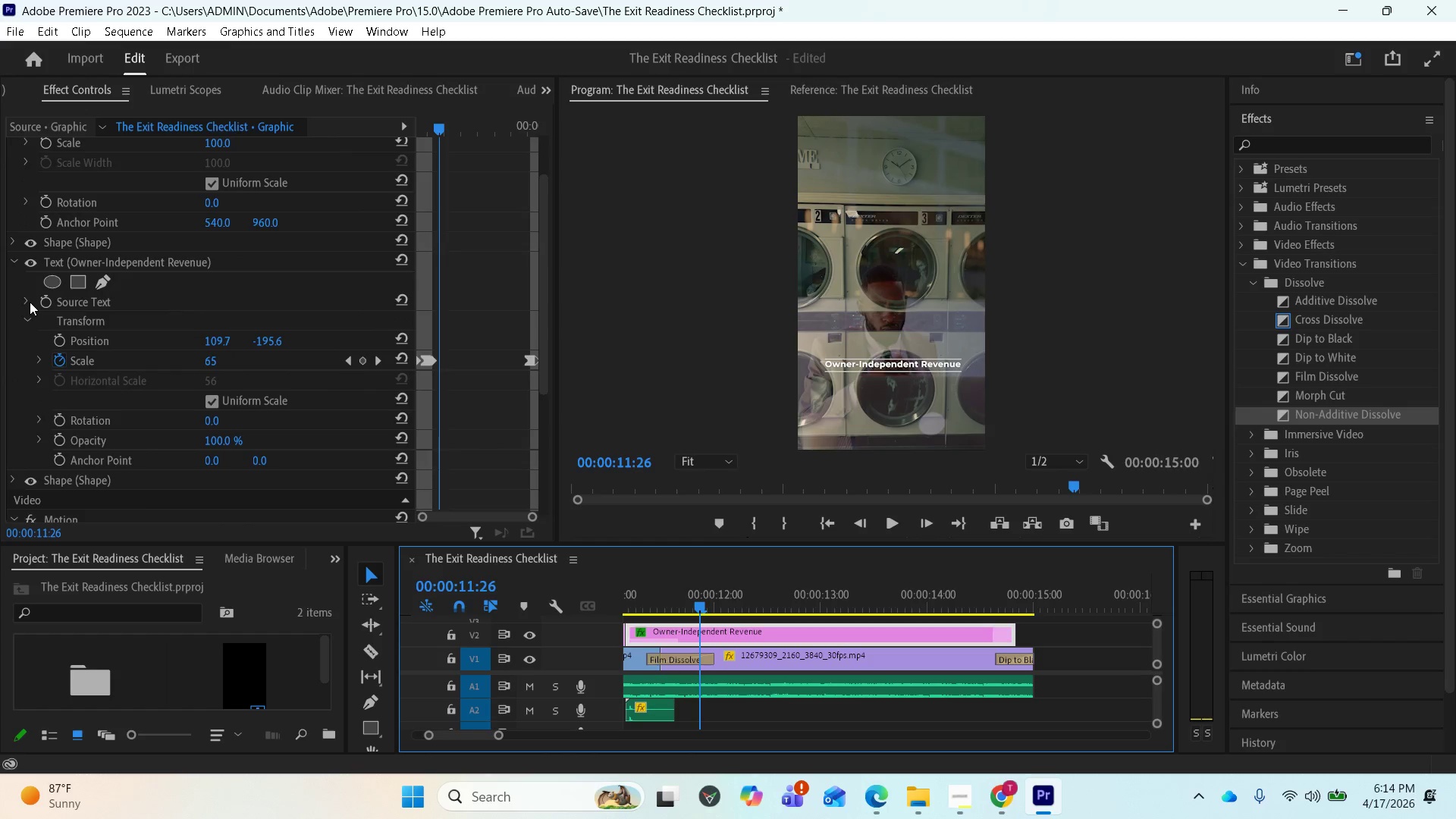 
left_click([28, 302])
 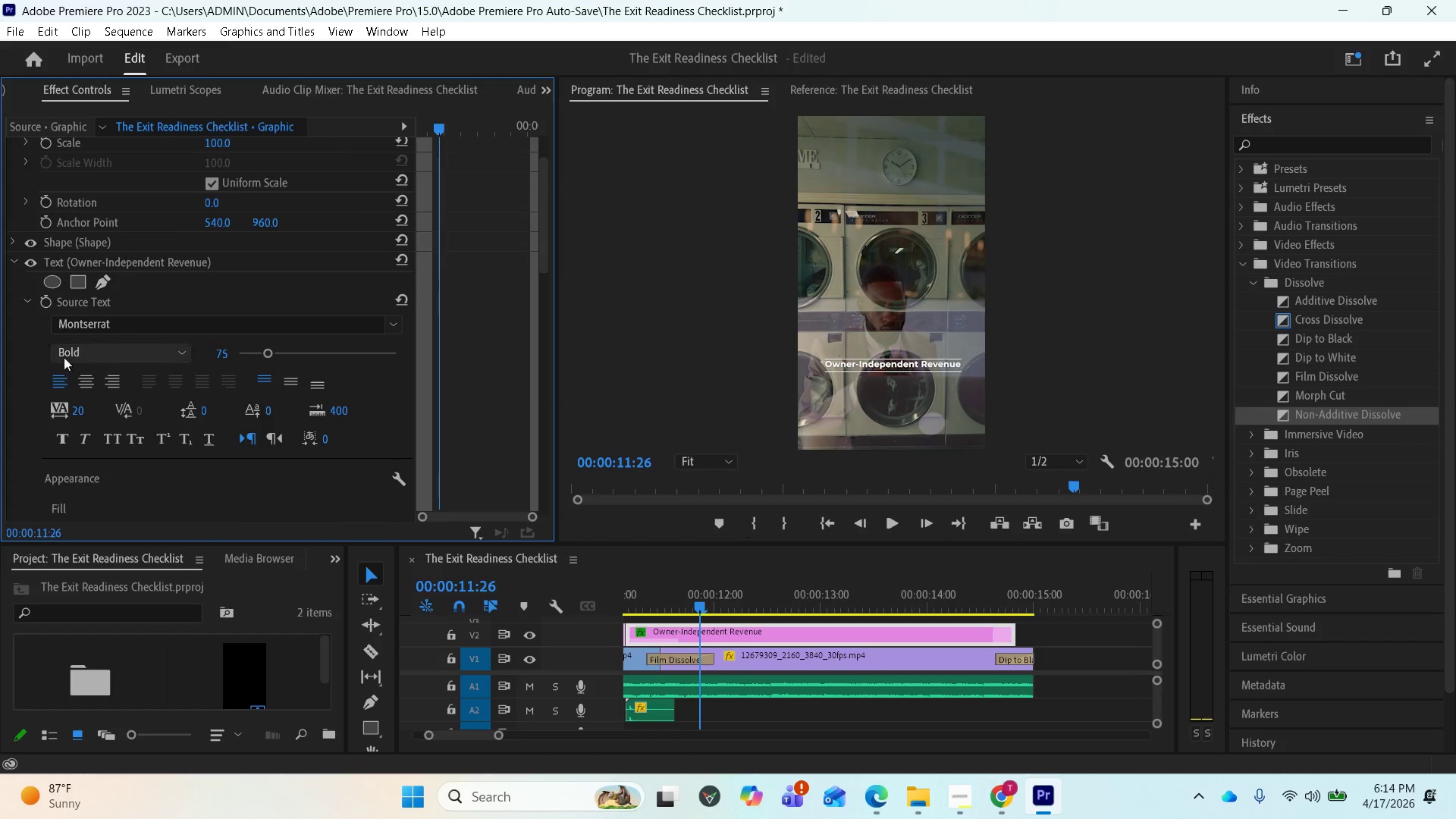 
scroll: coordinate [75, 400], scroll_direction: down, amount: 6.0
 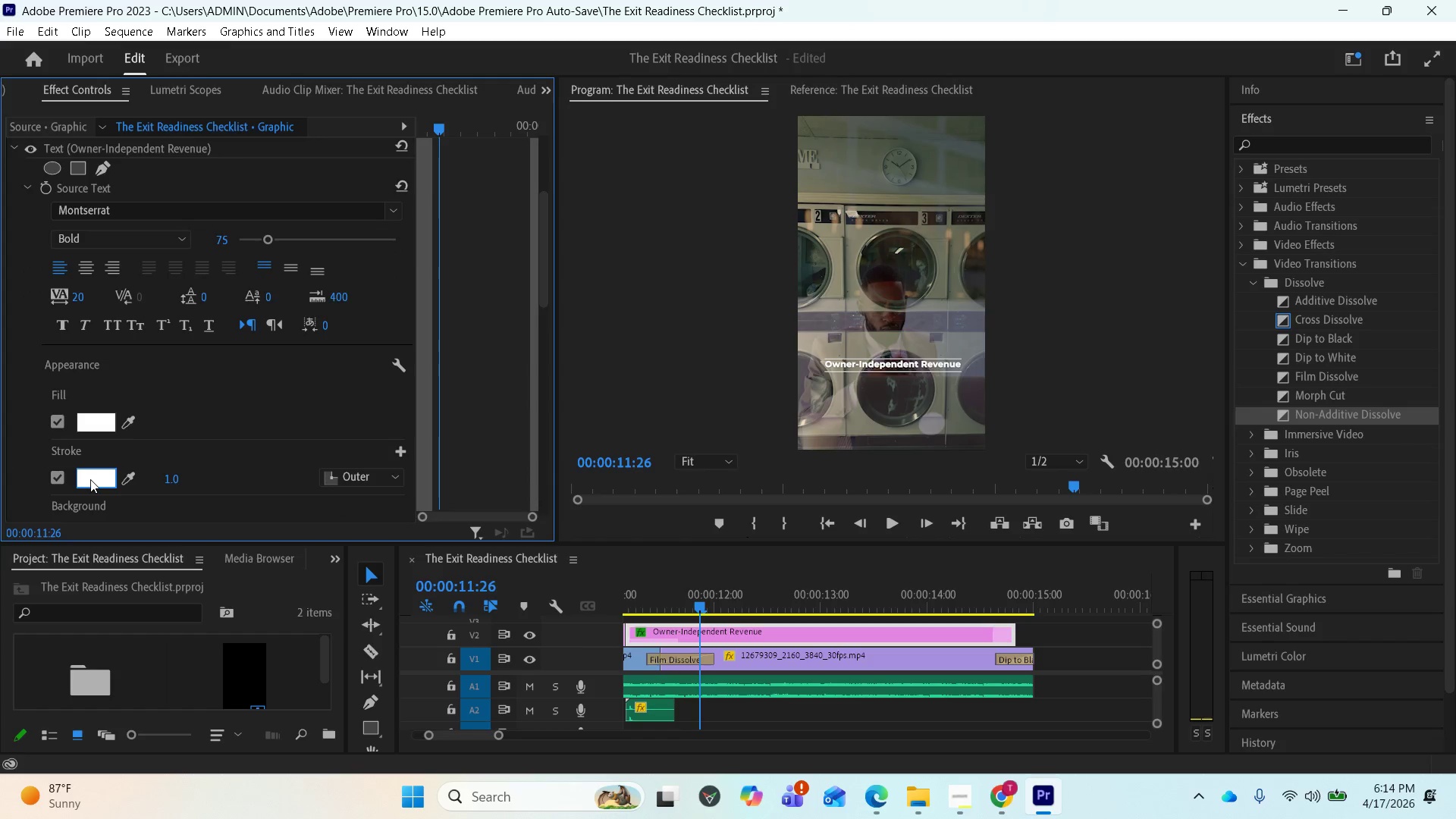 
left_click([90, 479])
 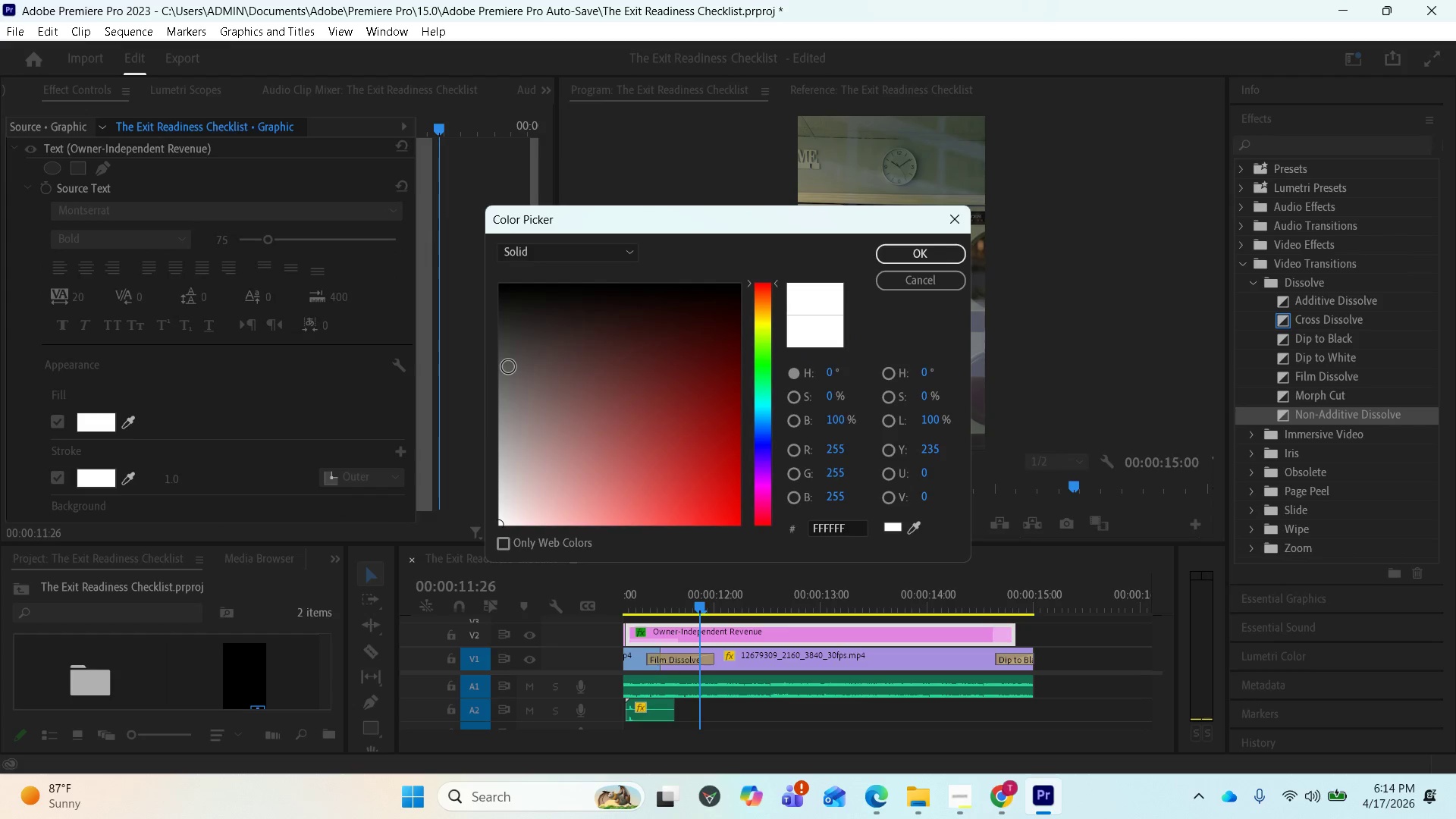 
left_click_drag(start_coordinate=[523, 352], to_coordinate=[489, 194])
 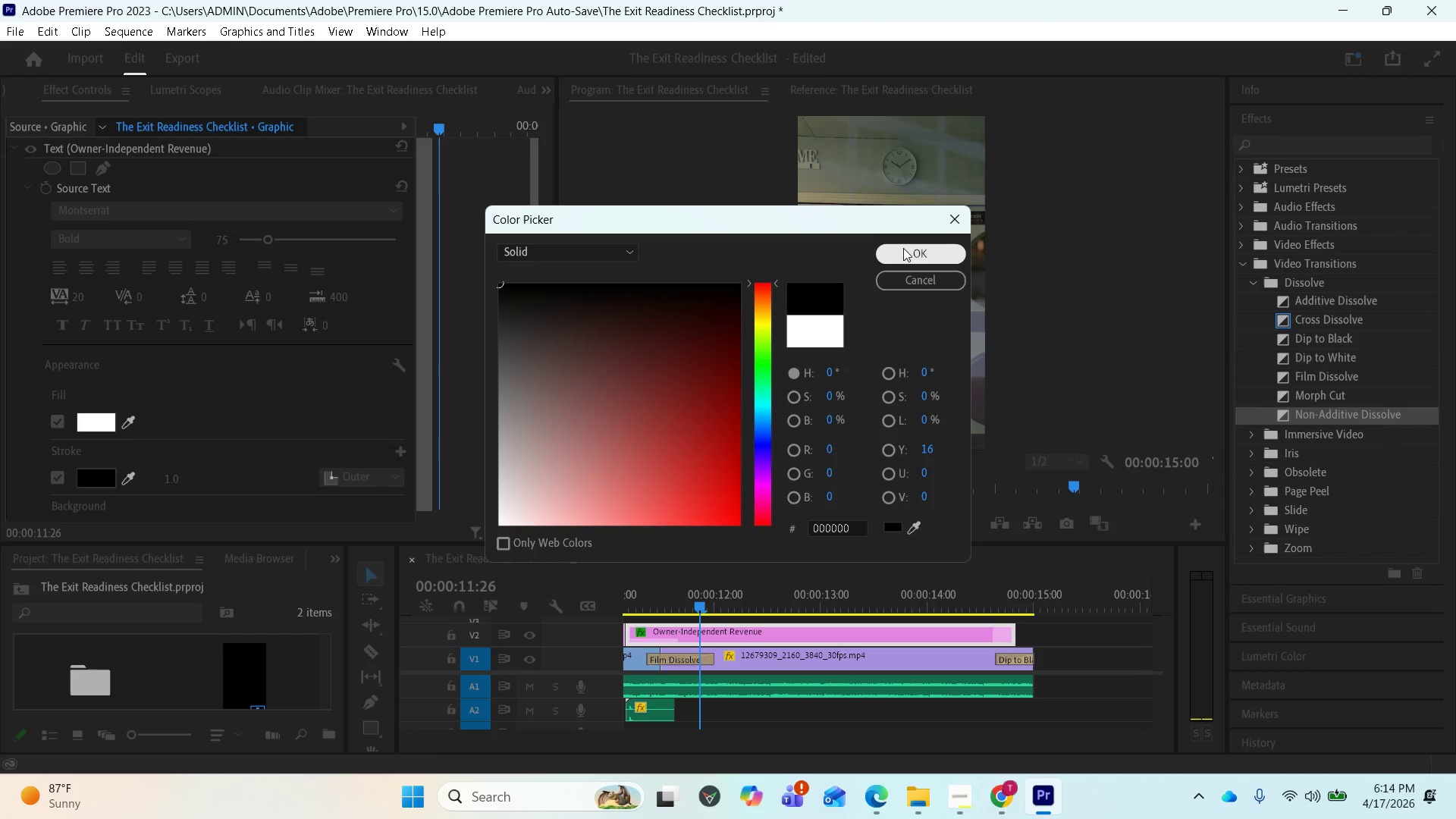 
left_click([903, 248])
 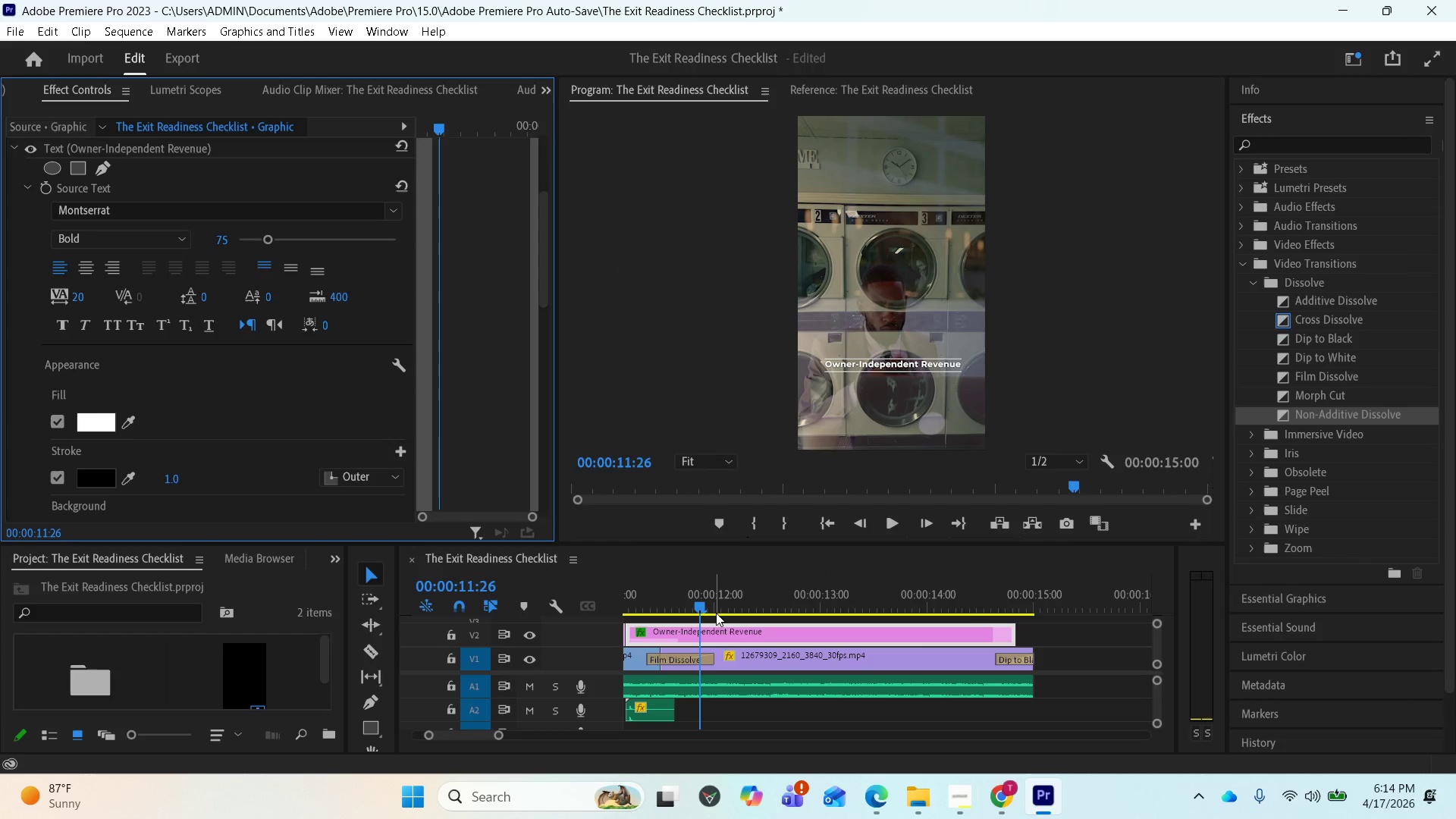 
key(Space)
 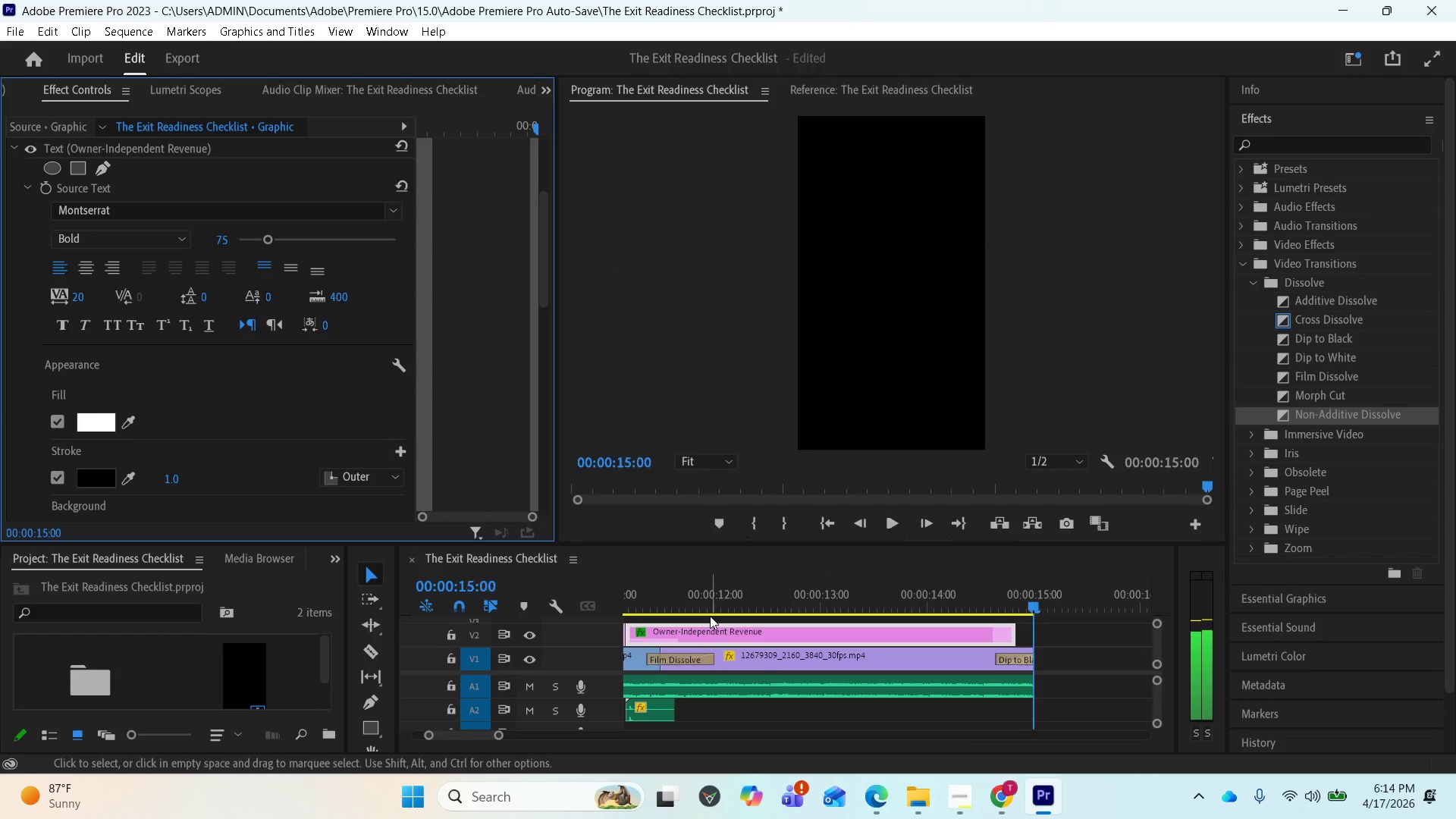 
wait(5.06)
 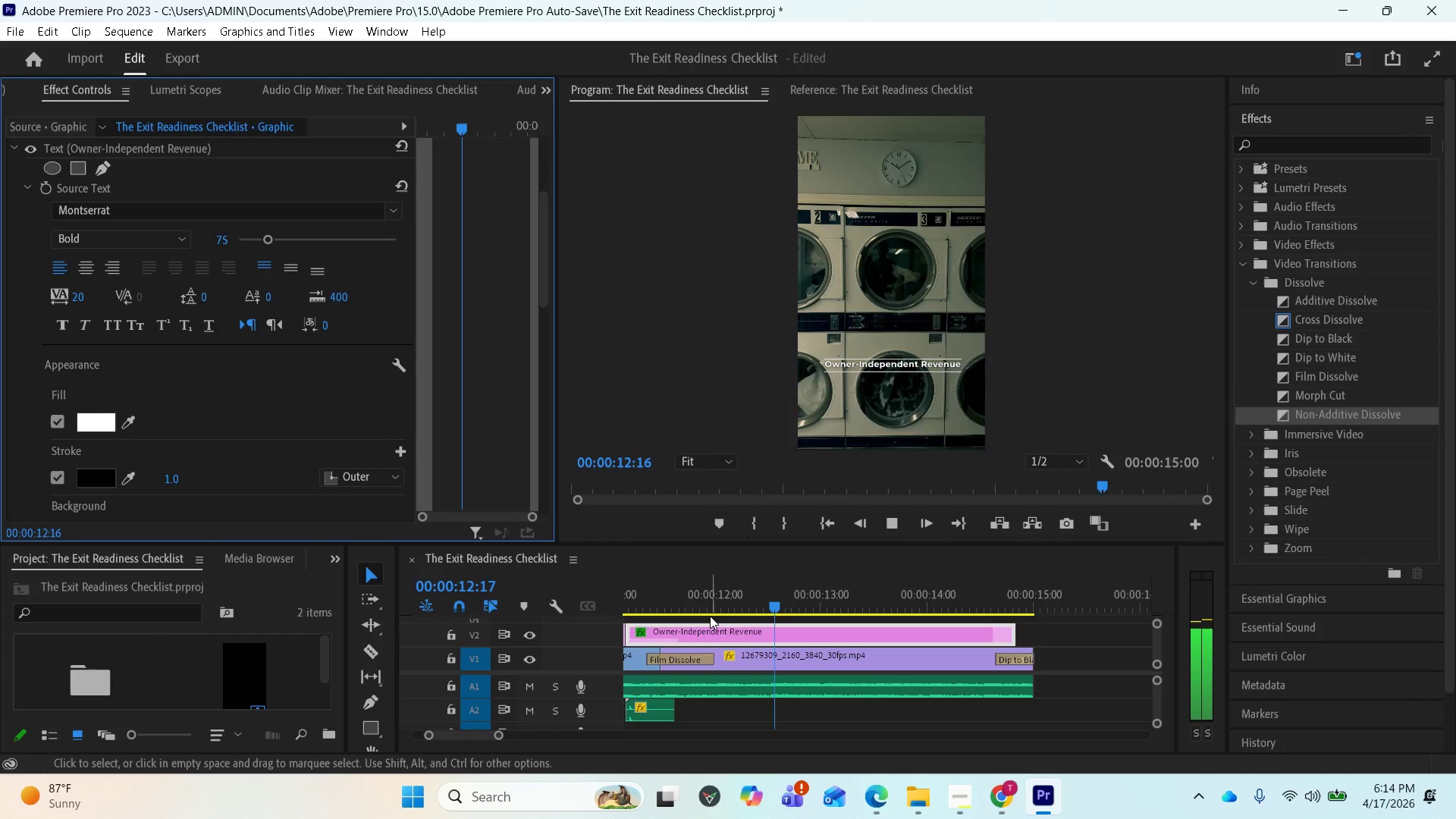 
key(Space)
 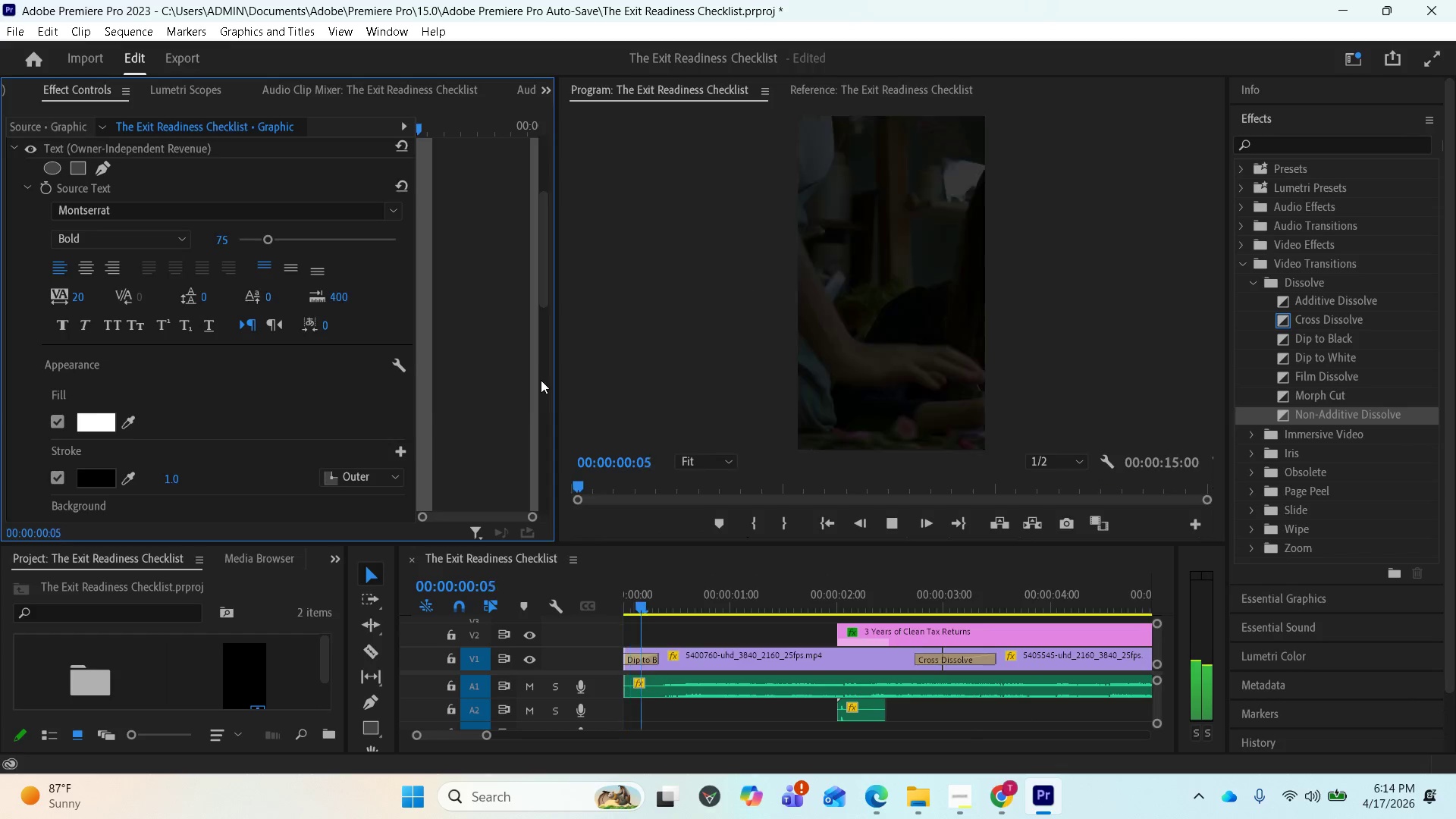 
key(Space)
 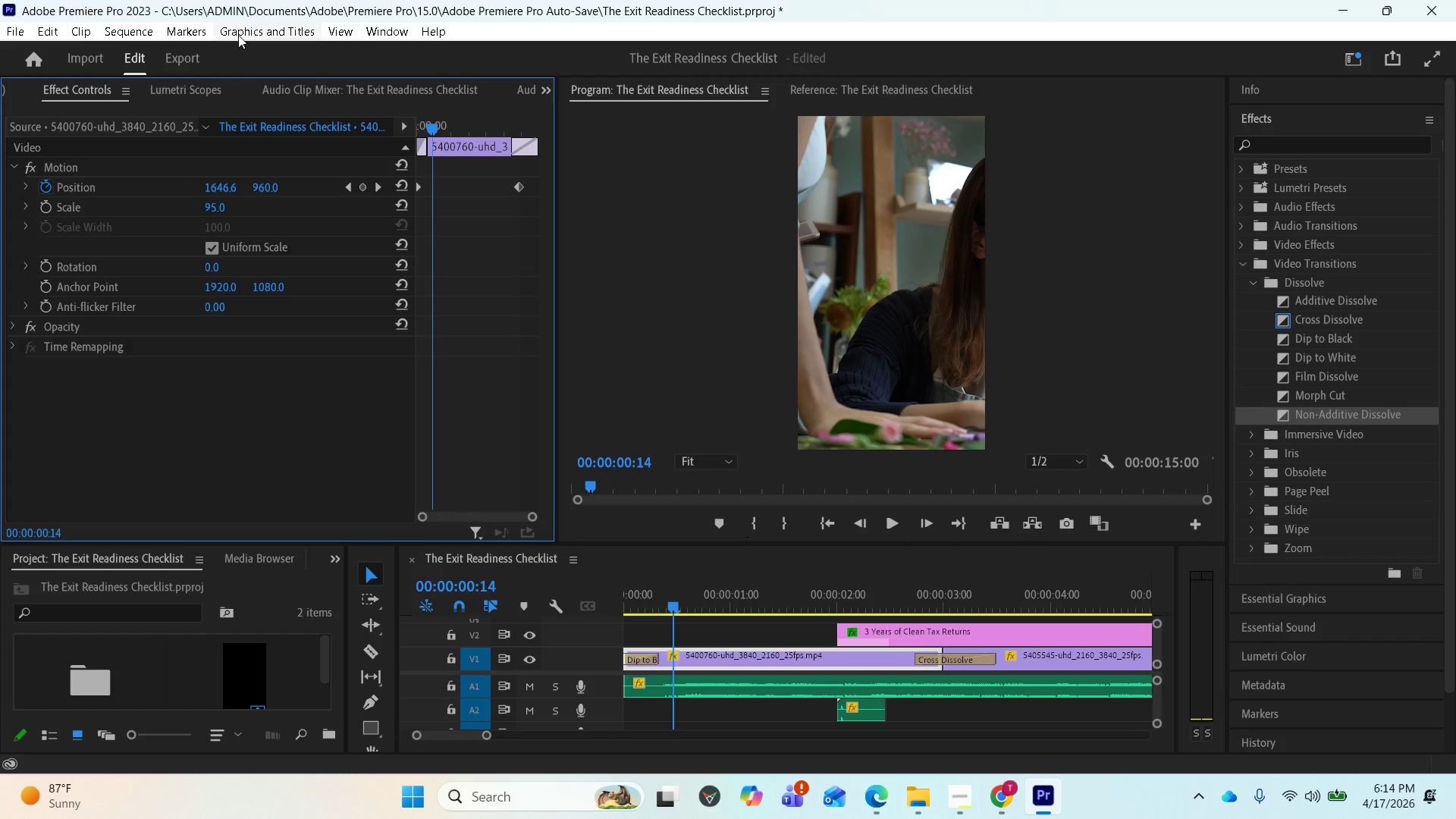 
left_click([197, 58])
 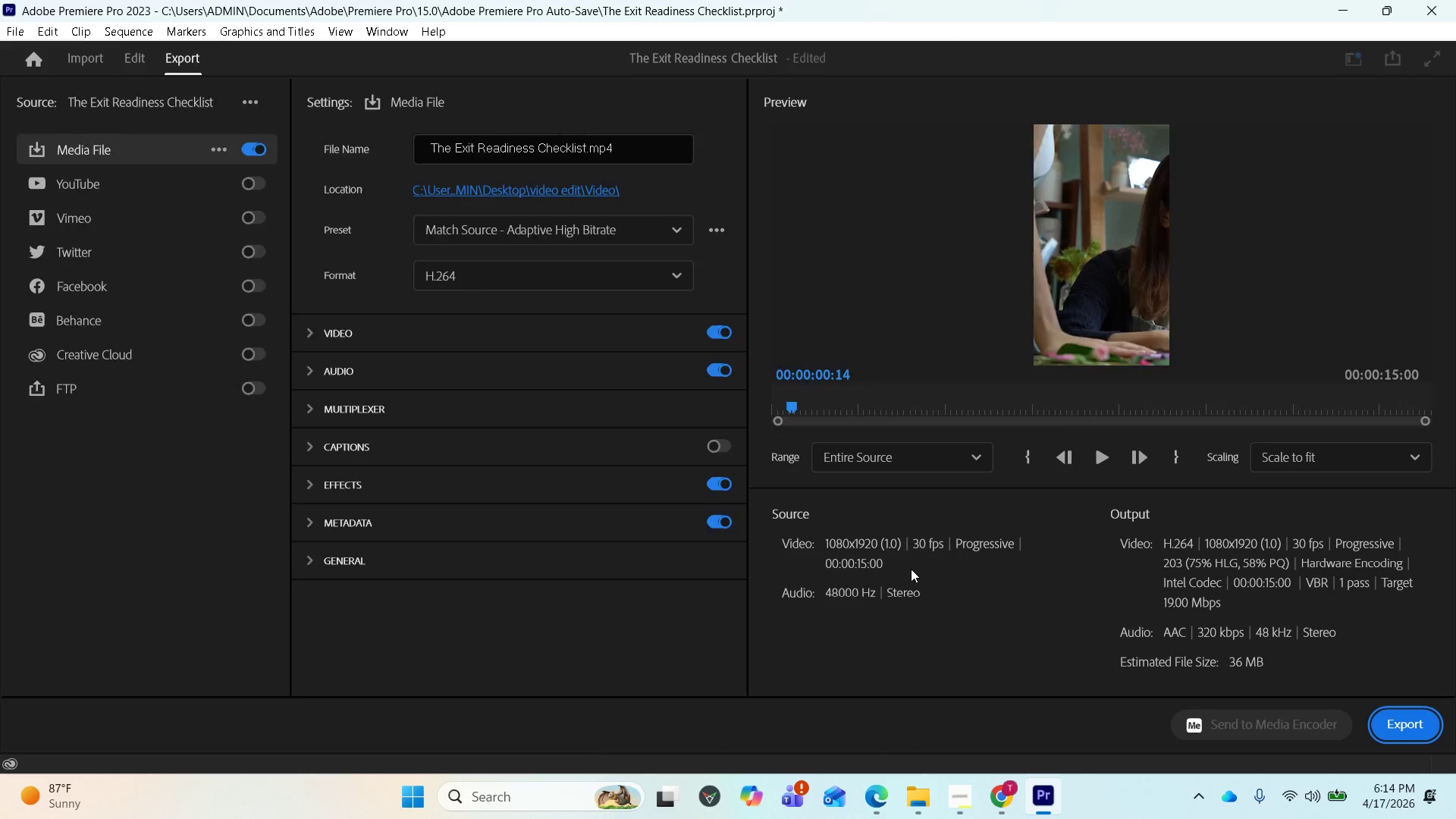 
key(Space)
 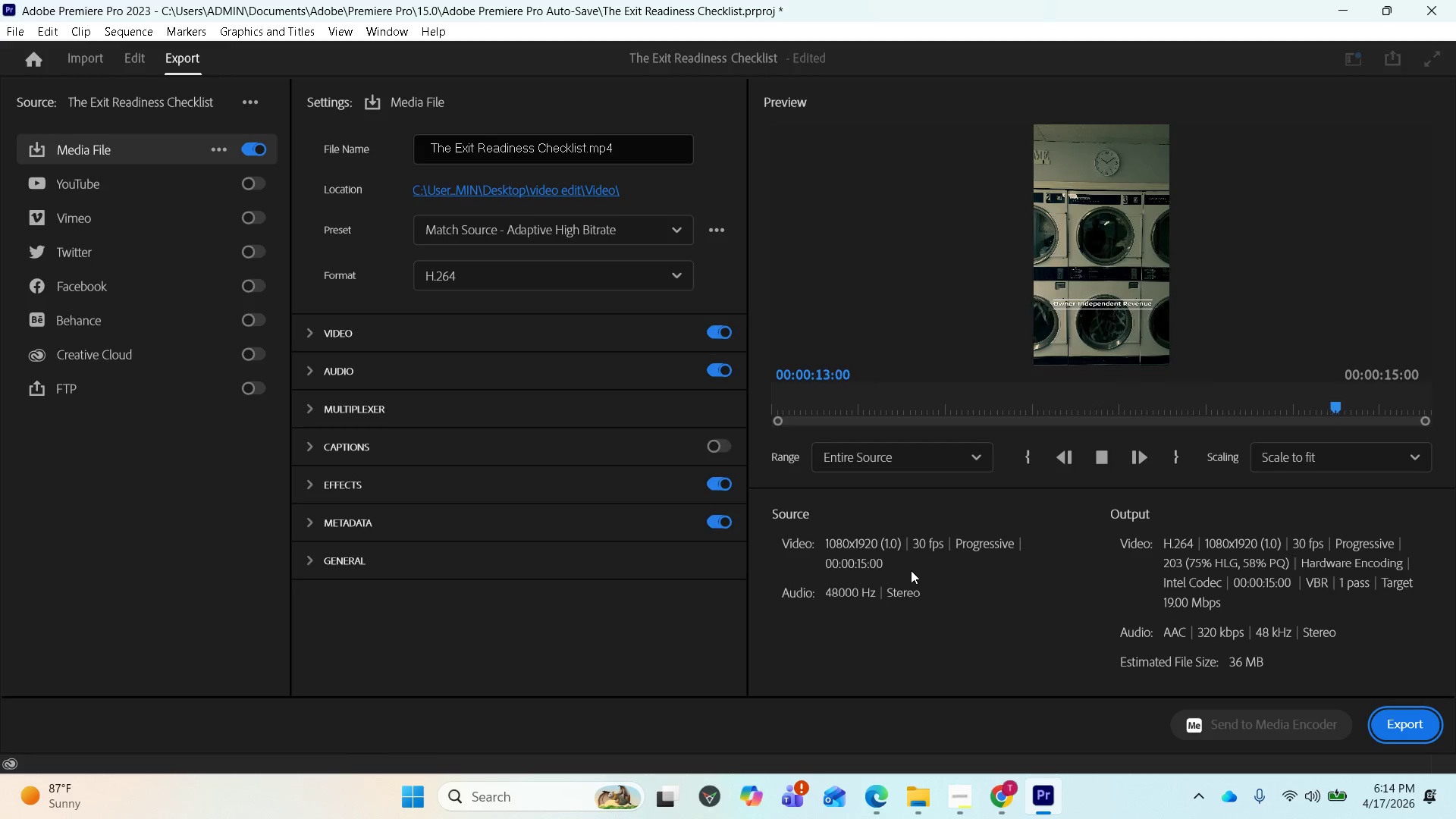 
wait(17.81)
 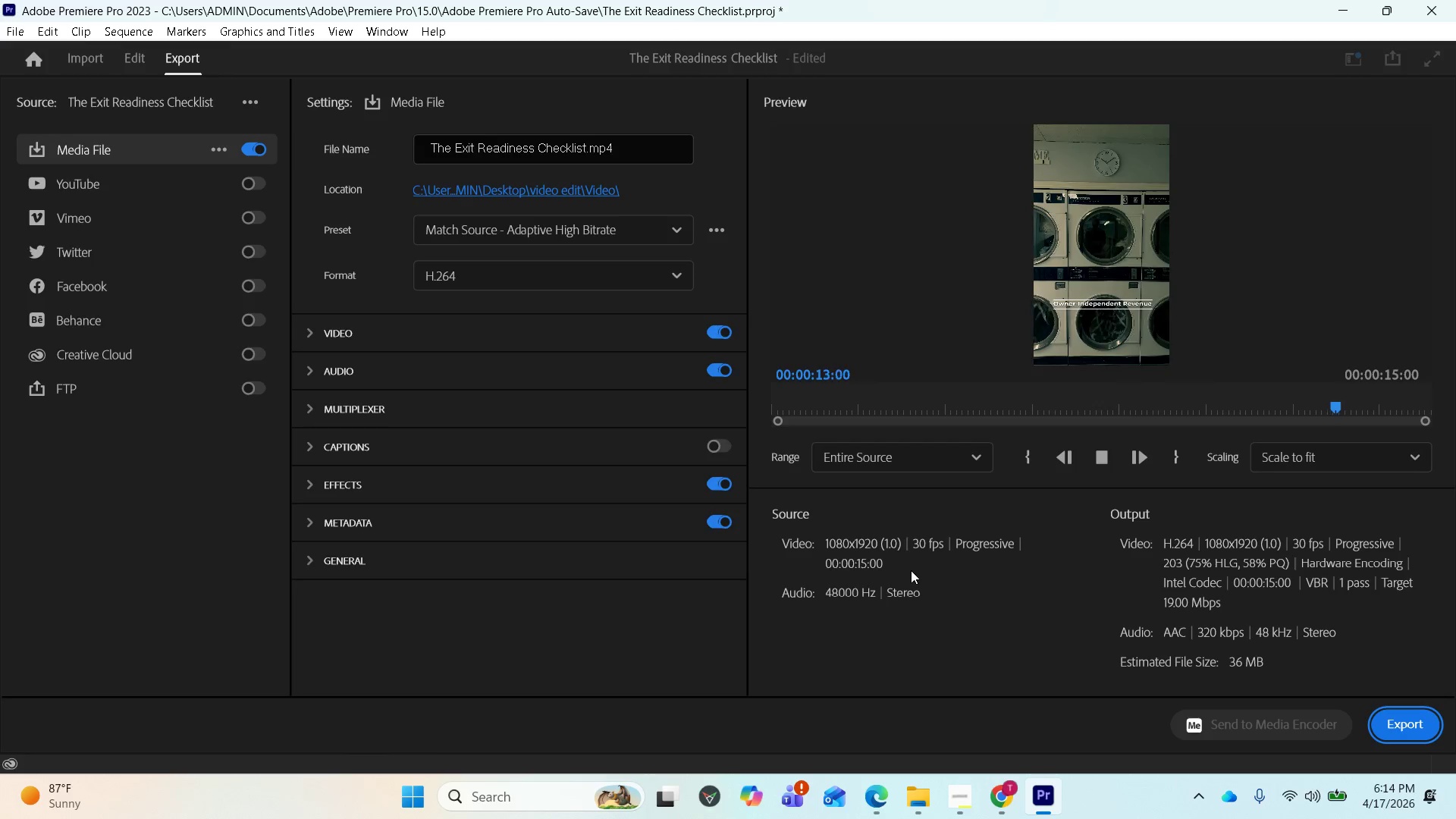 
key(Space)
 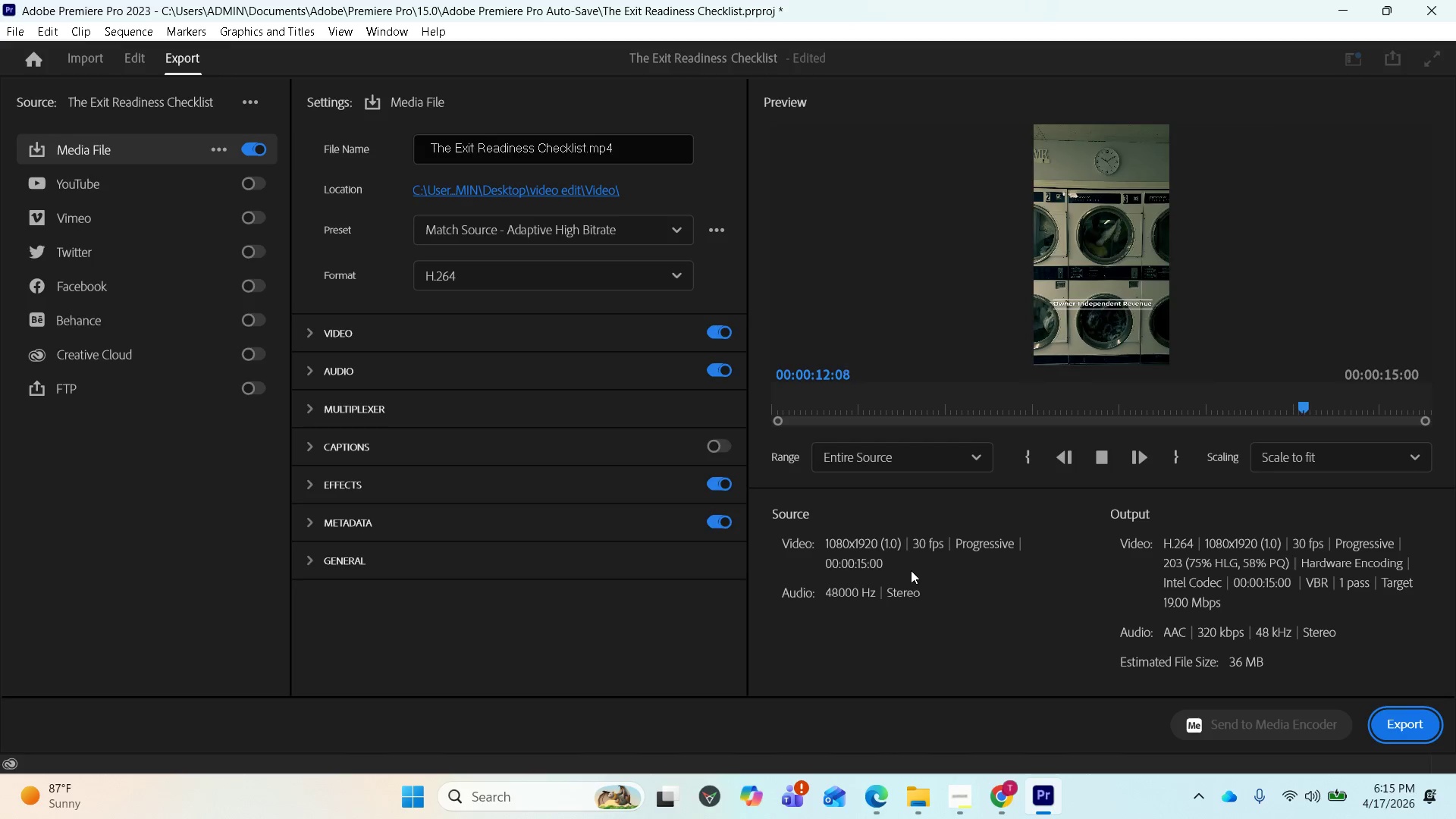 
wait(17.56)
 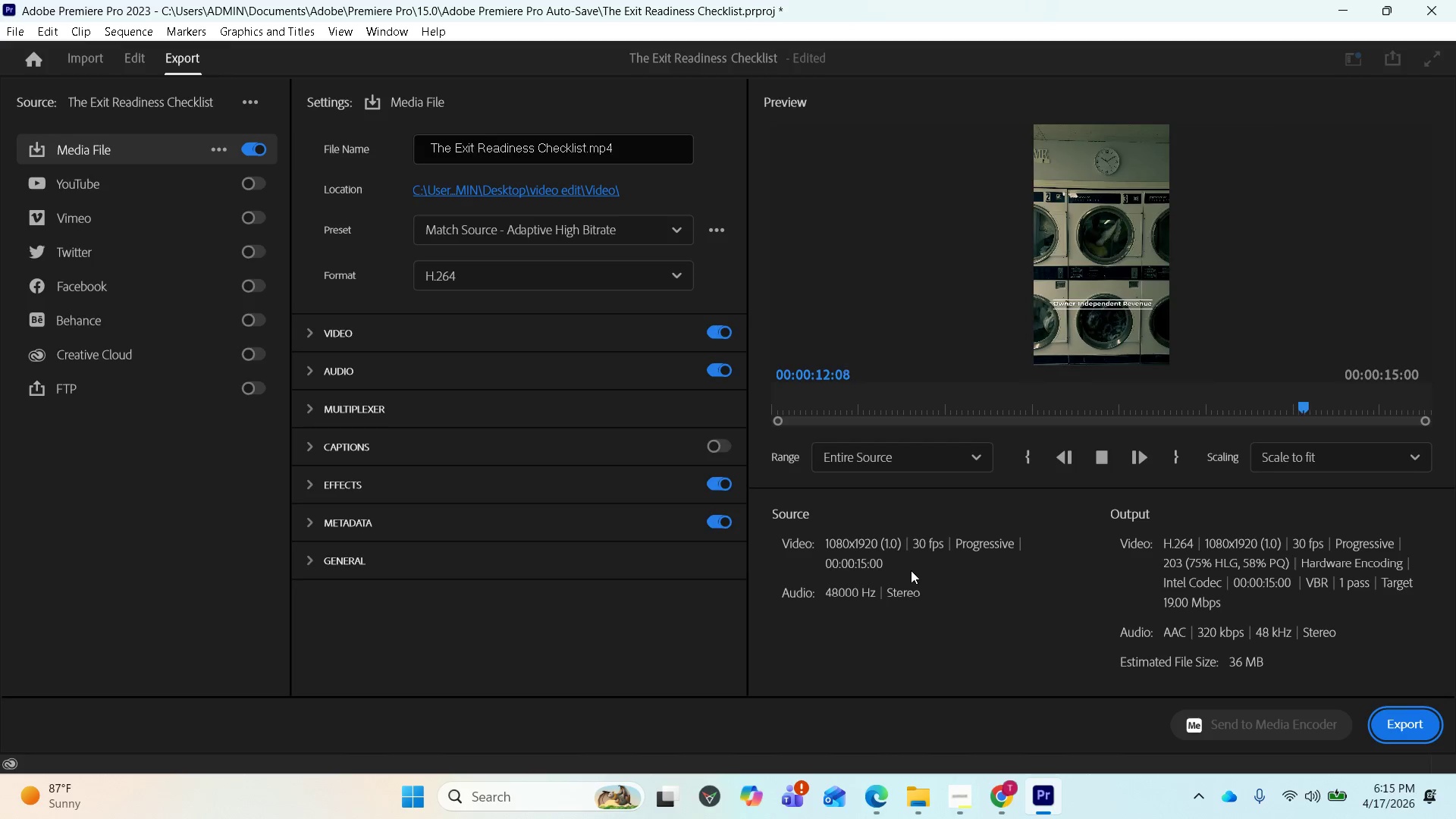 
left_click([140, 59])
 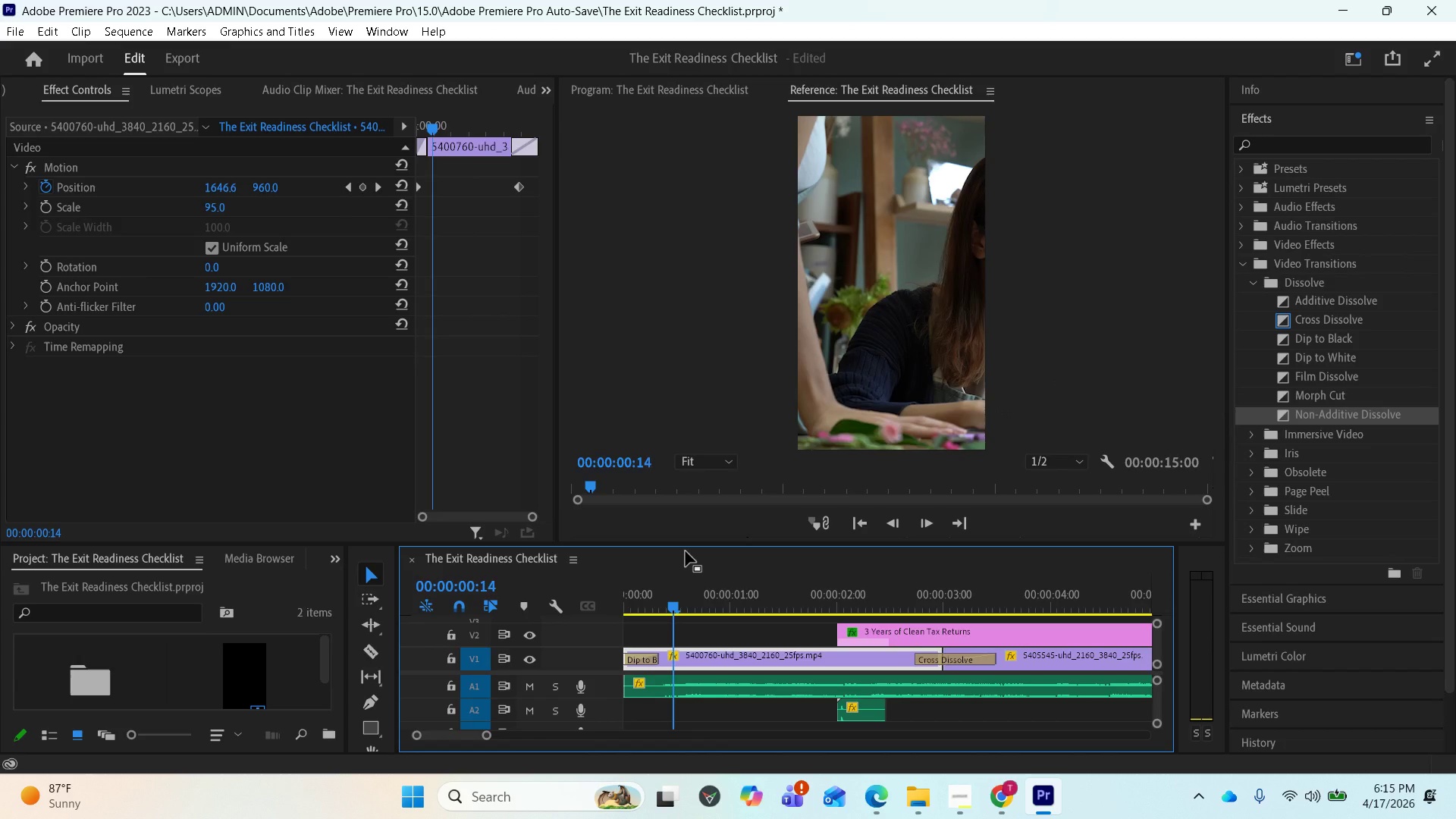 
key(Control+S)
 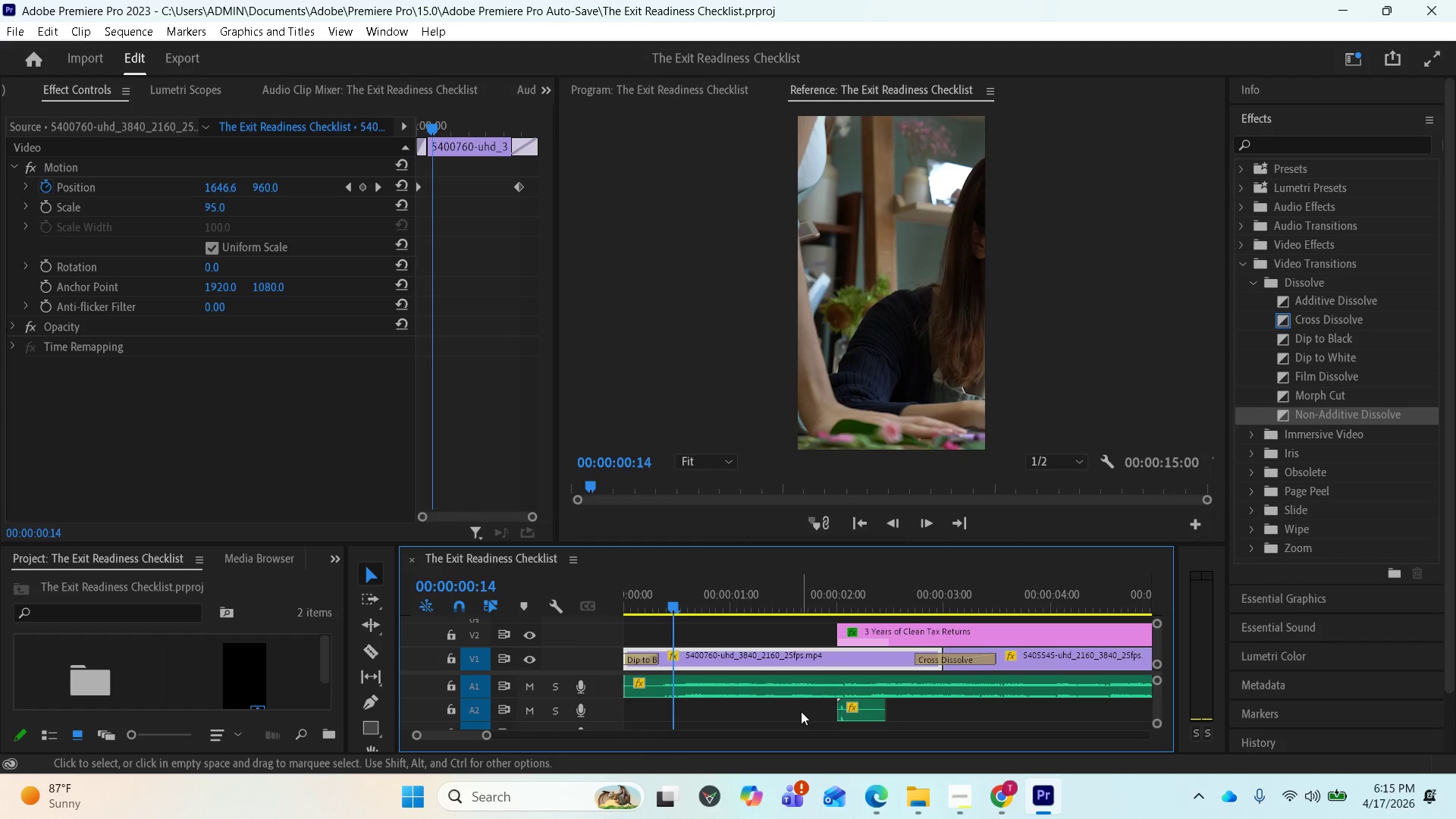 
wait(46.78)
 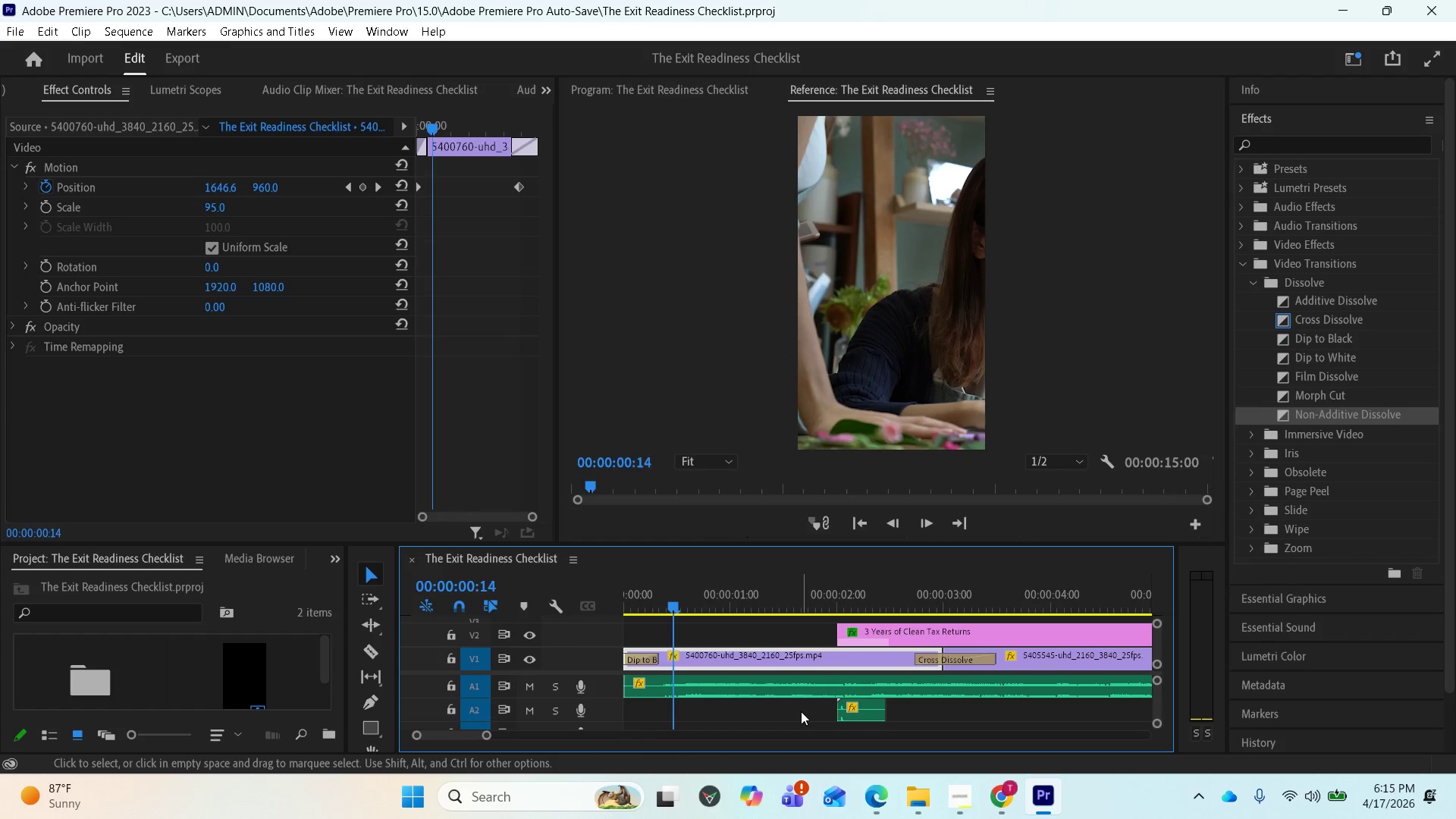 
key(Space)
 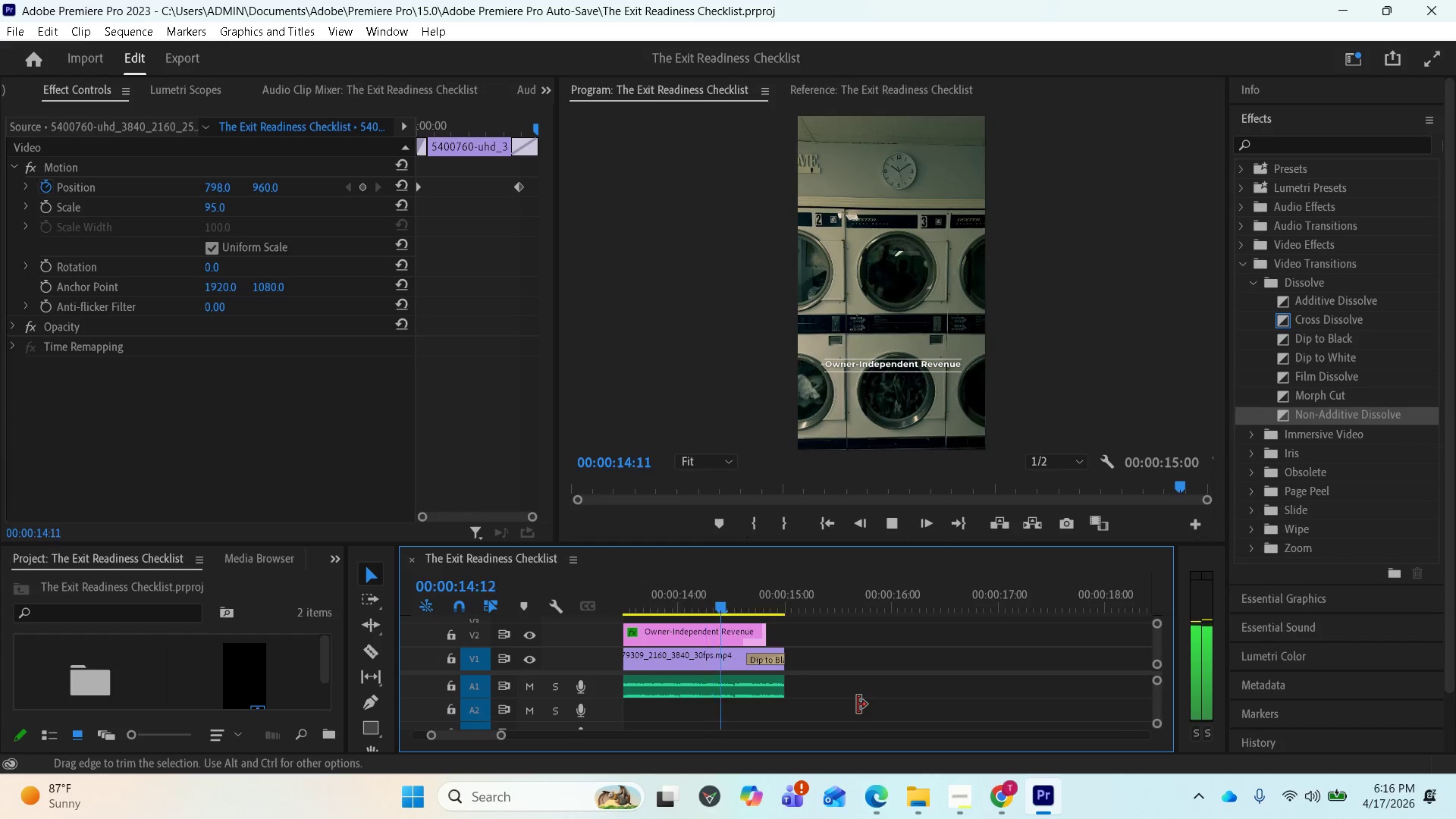 
wait(19.03)
 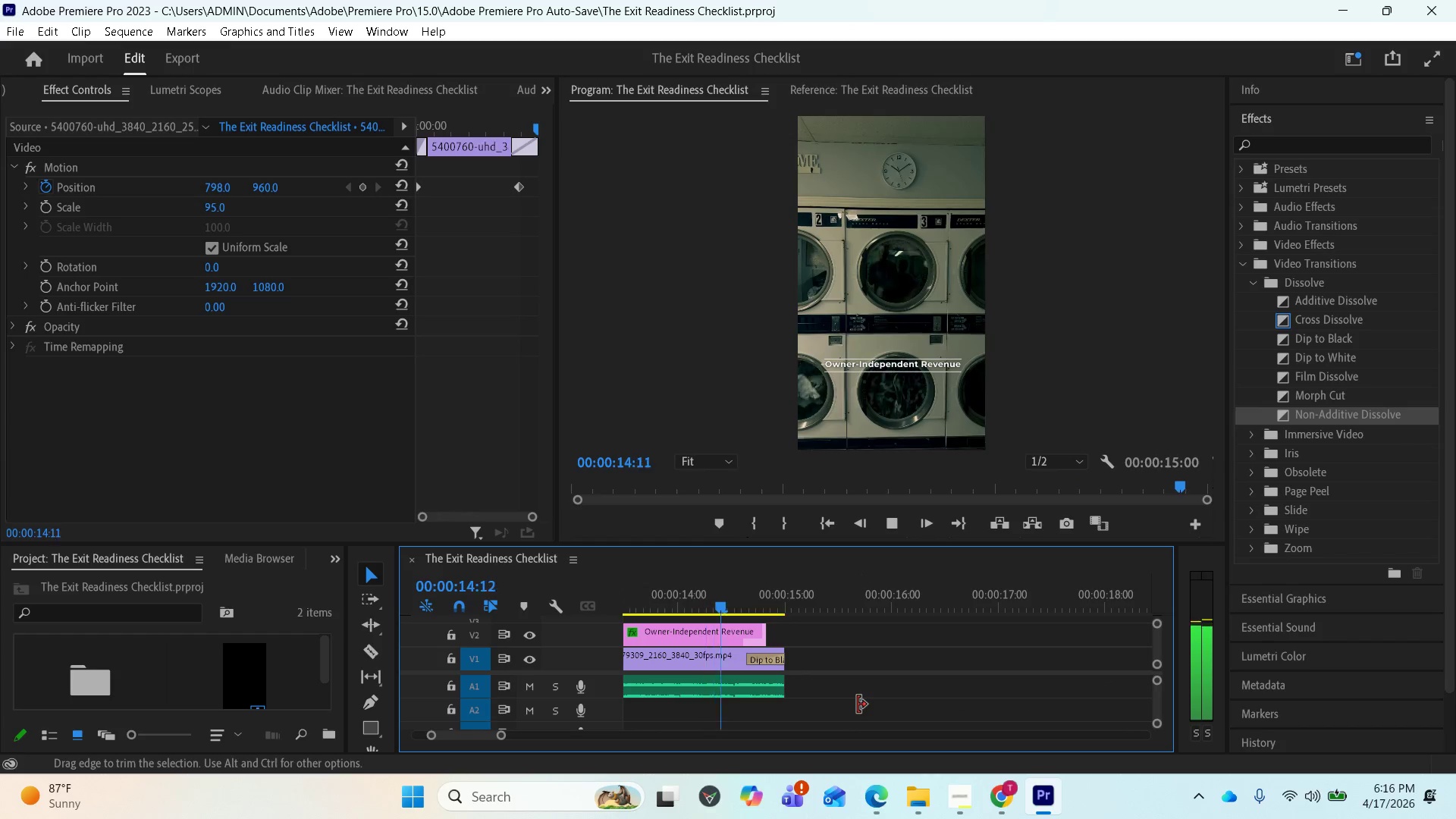 
key(Space)
 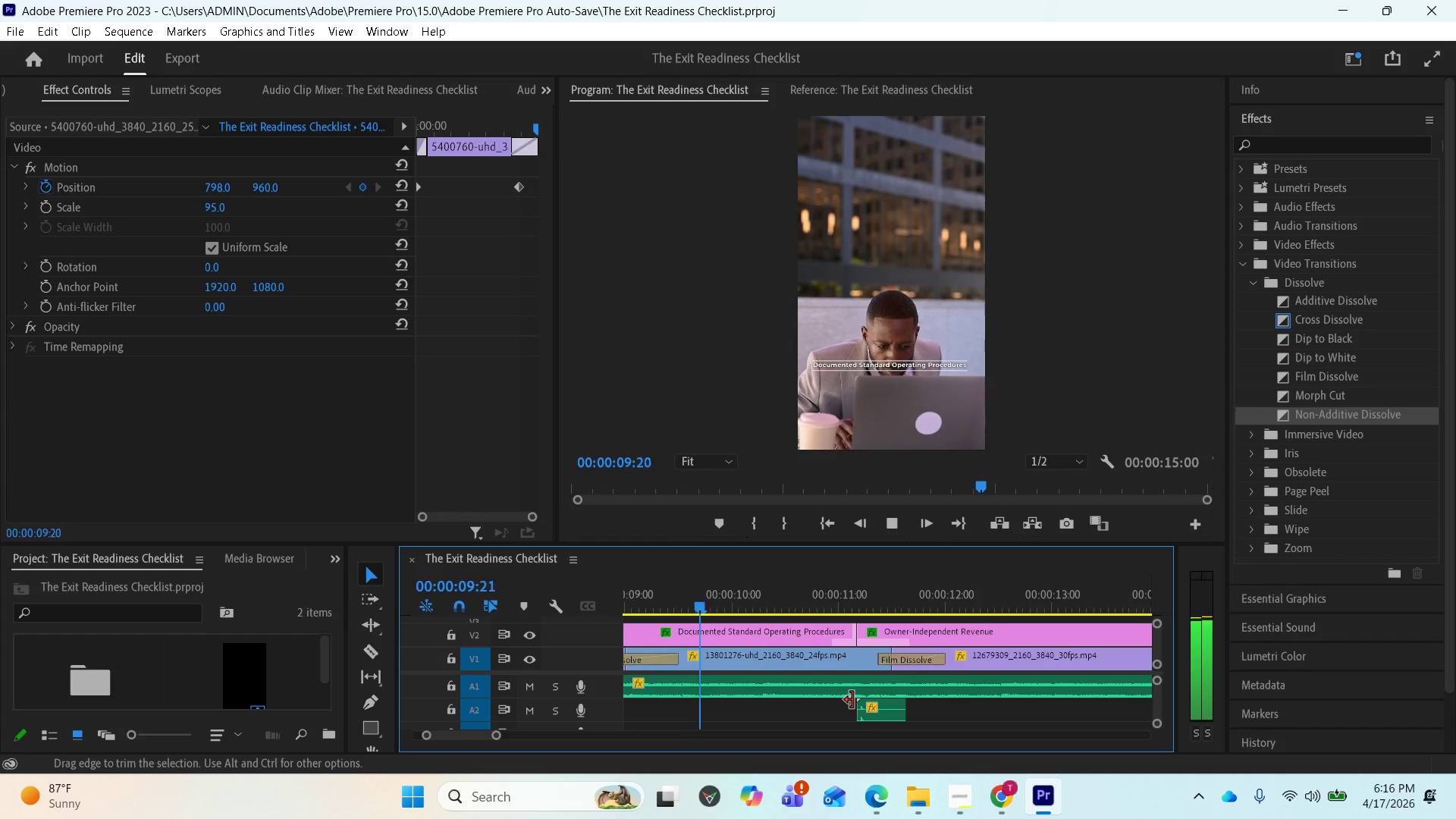 
wait(14.97)
 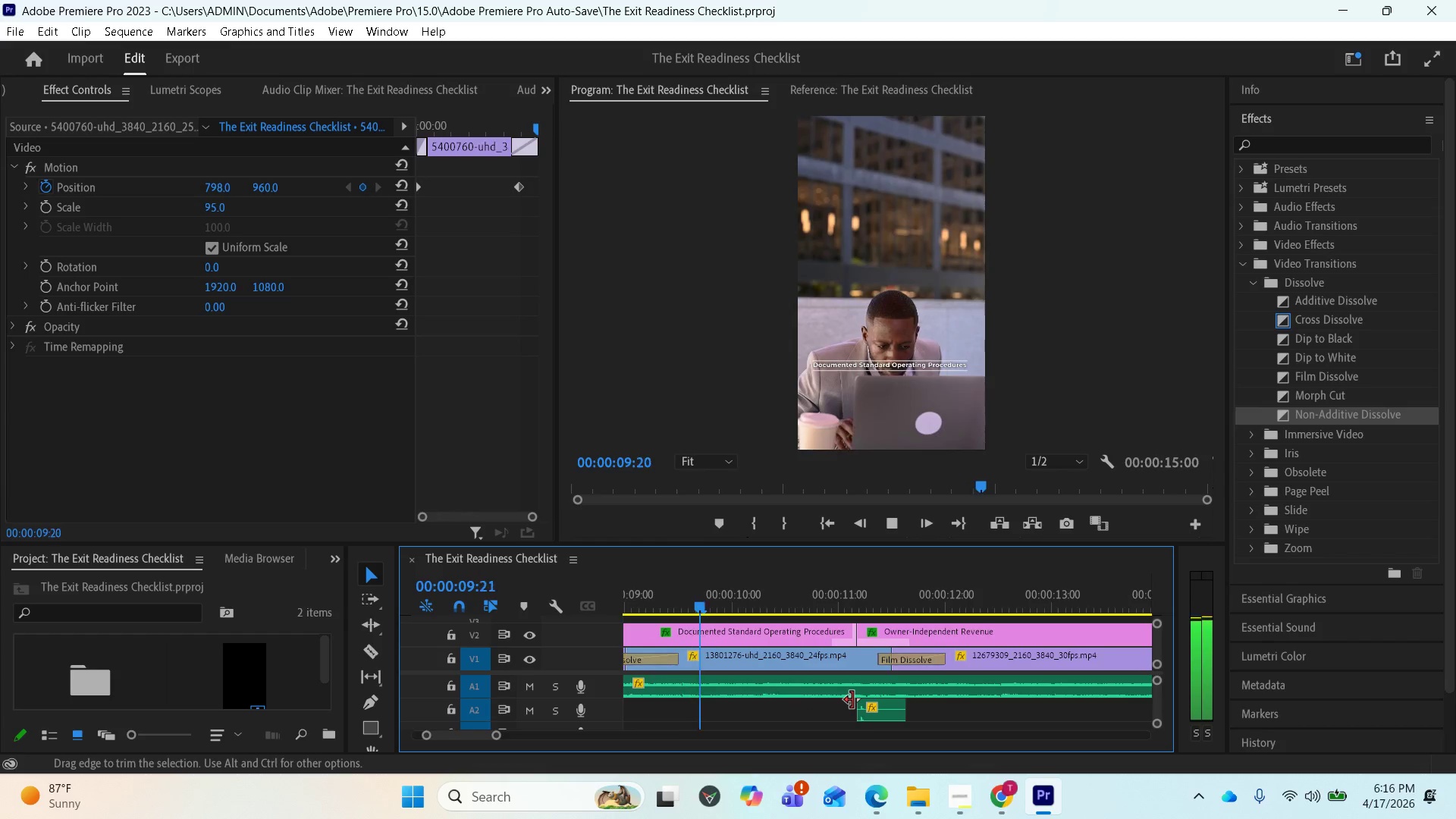 
key(Space)
 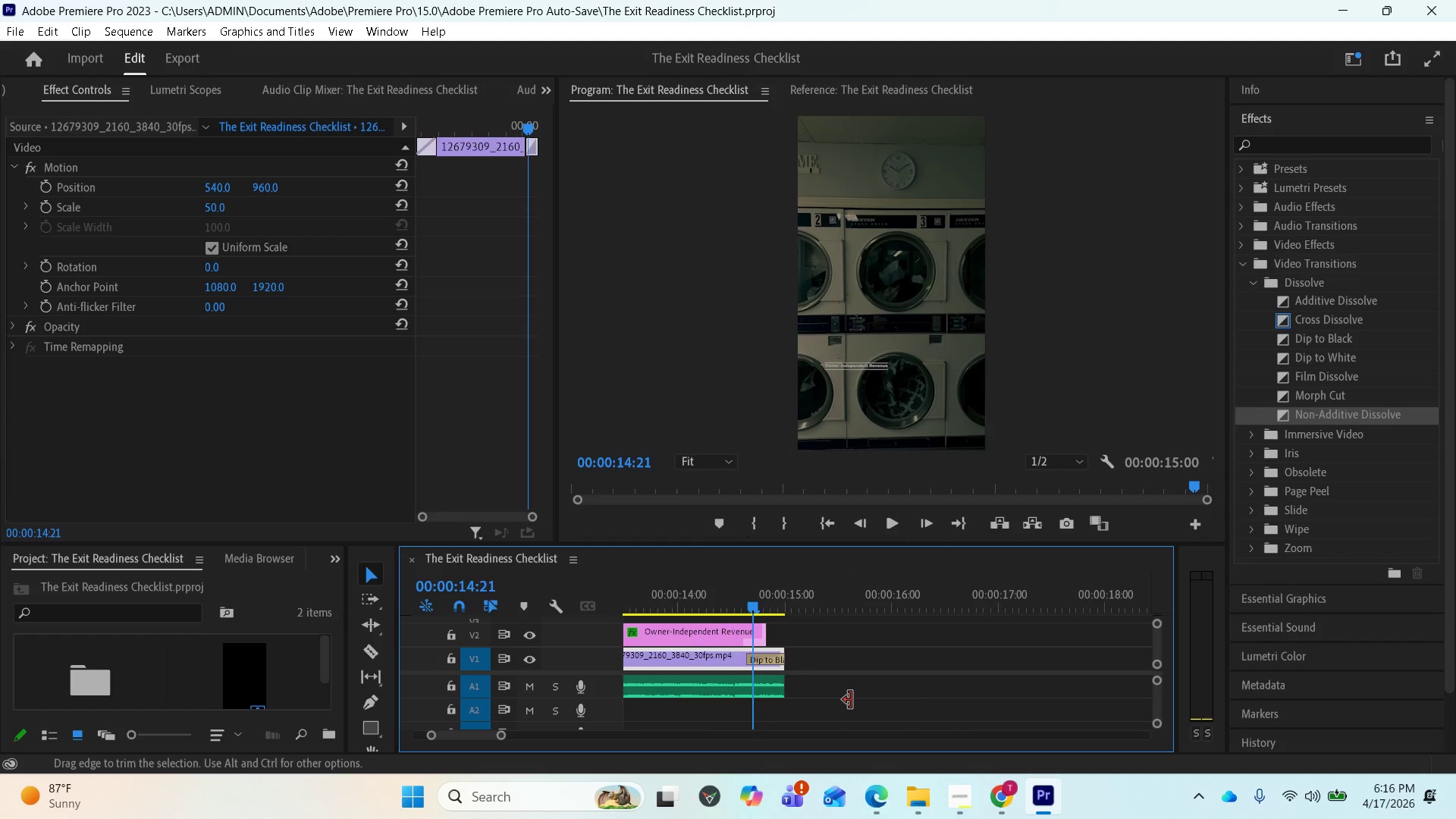 
key(Space)
 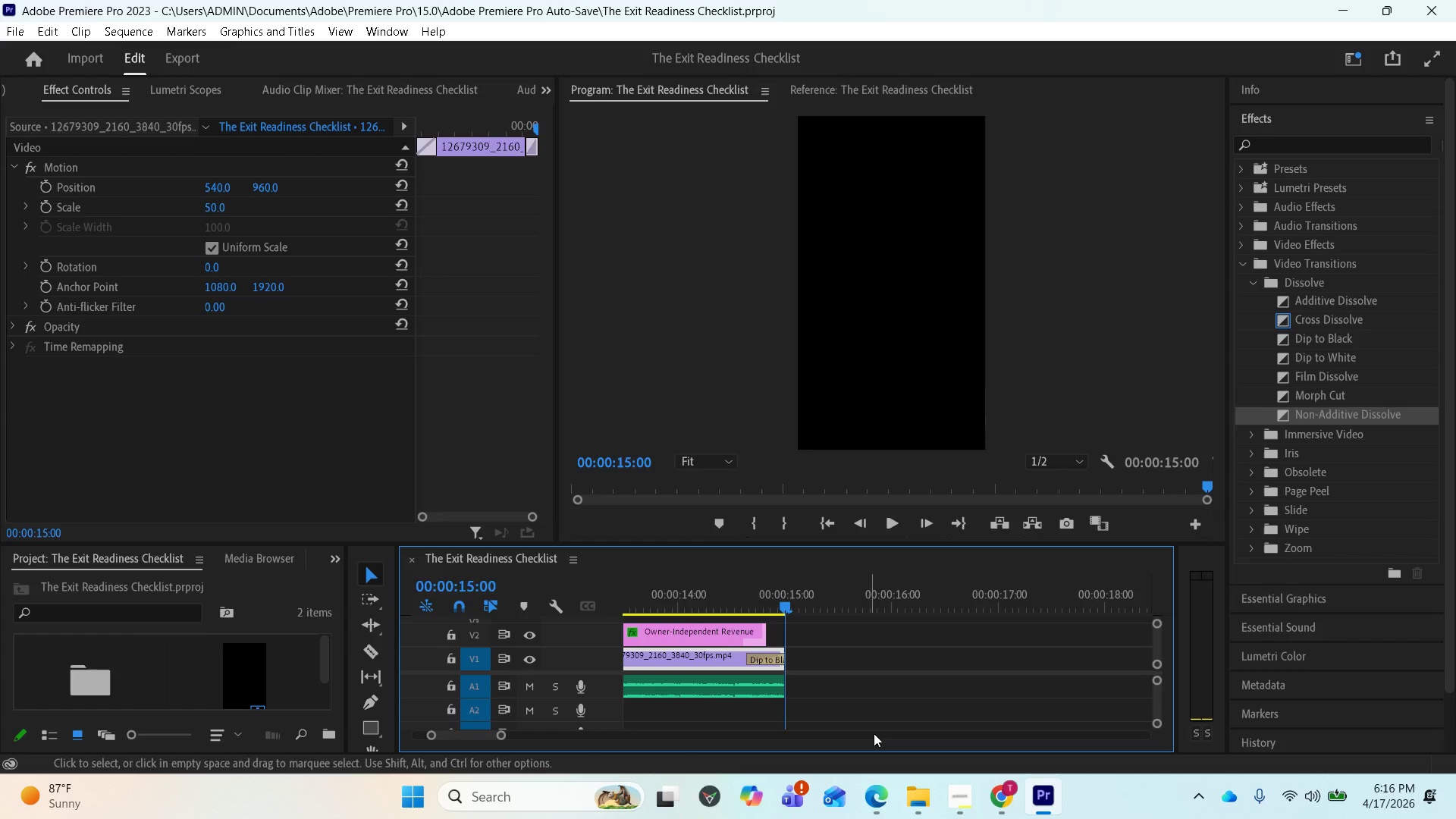 
left_click([942, 787])